 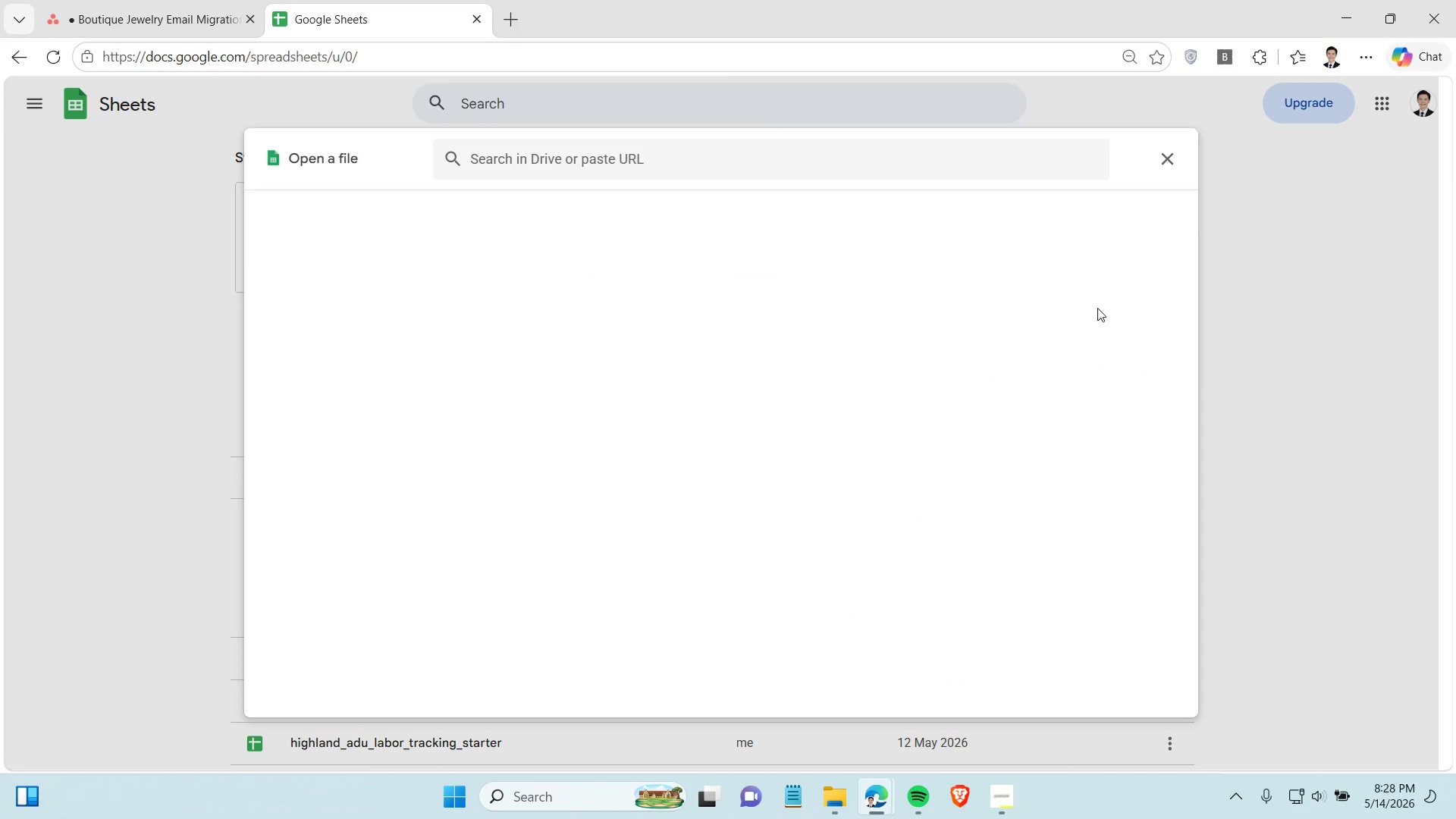 
left_click([720, 537])
 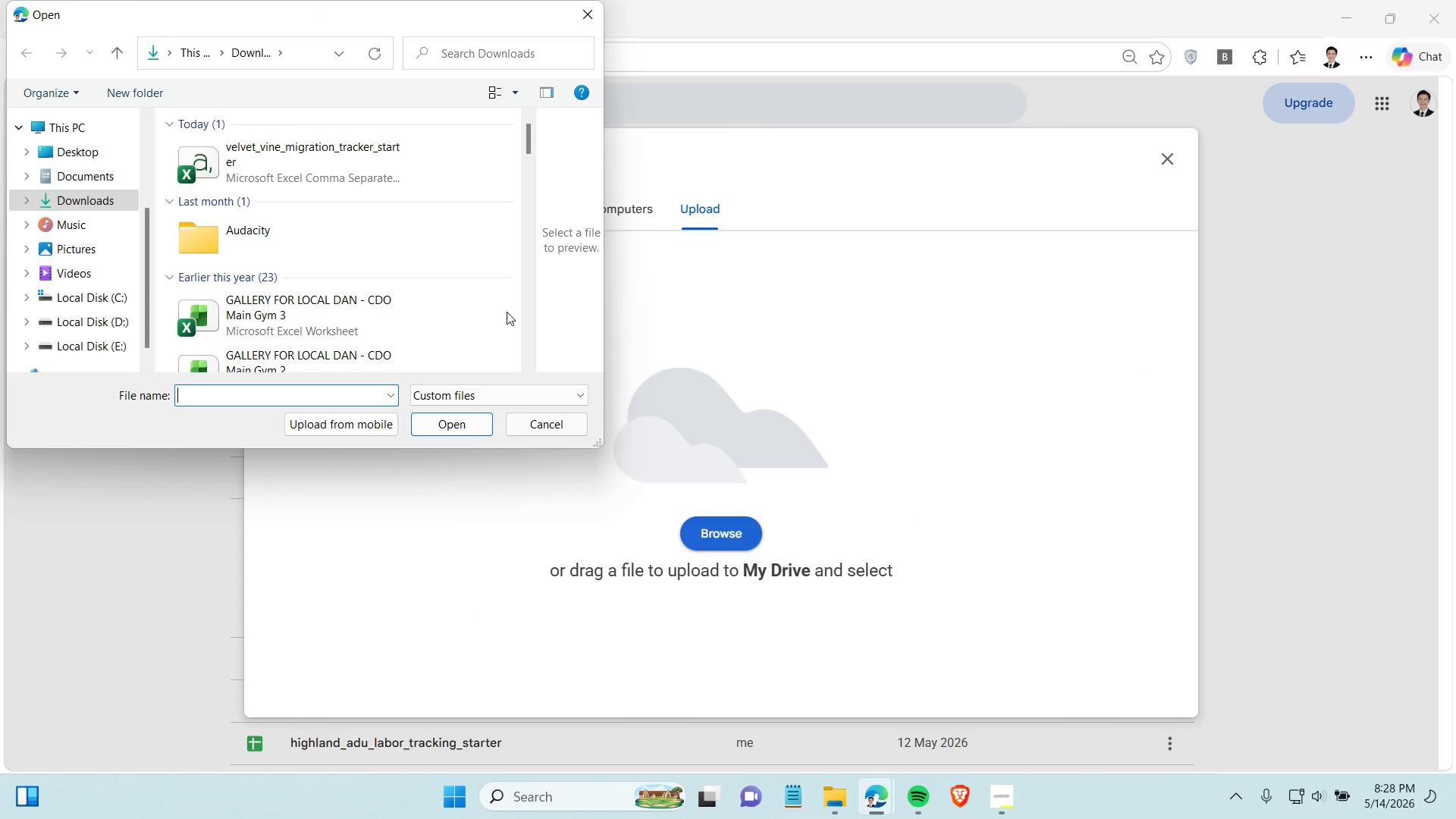 
left_click([340, 161])
 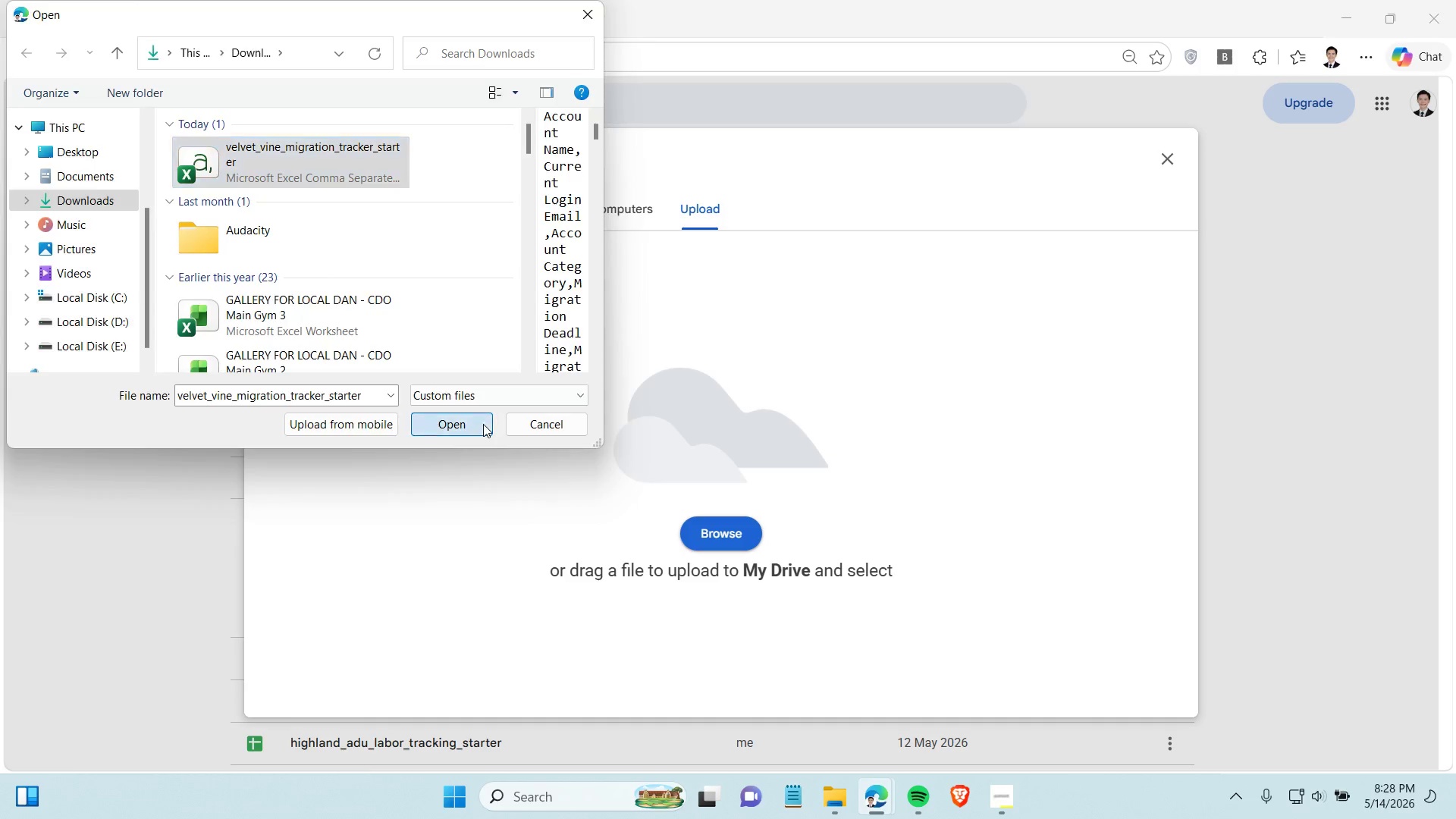 
left_click([483, 424])
 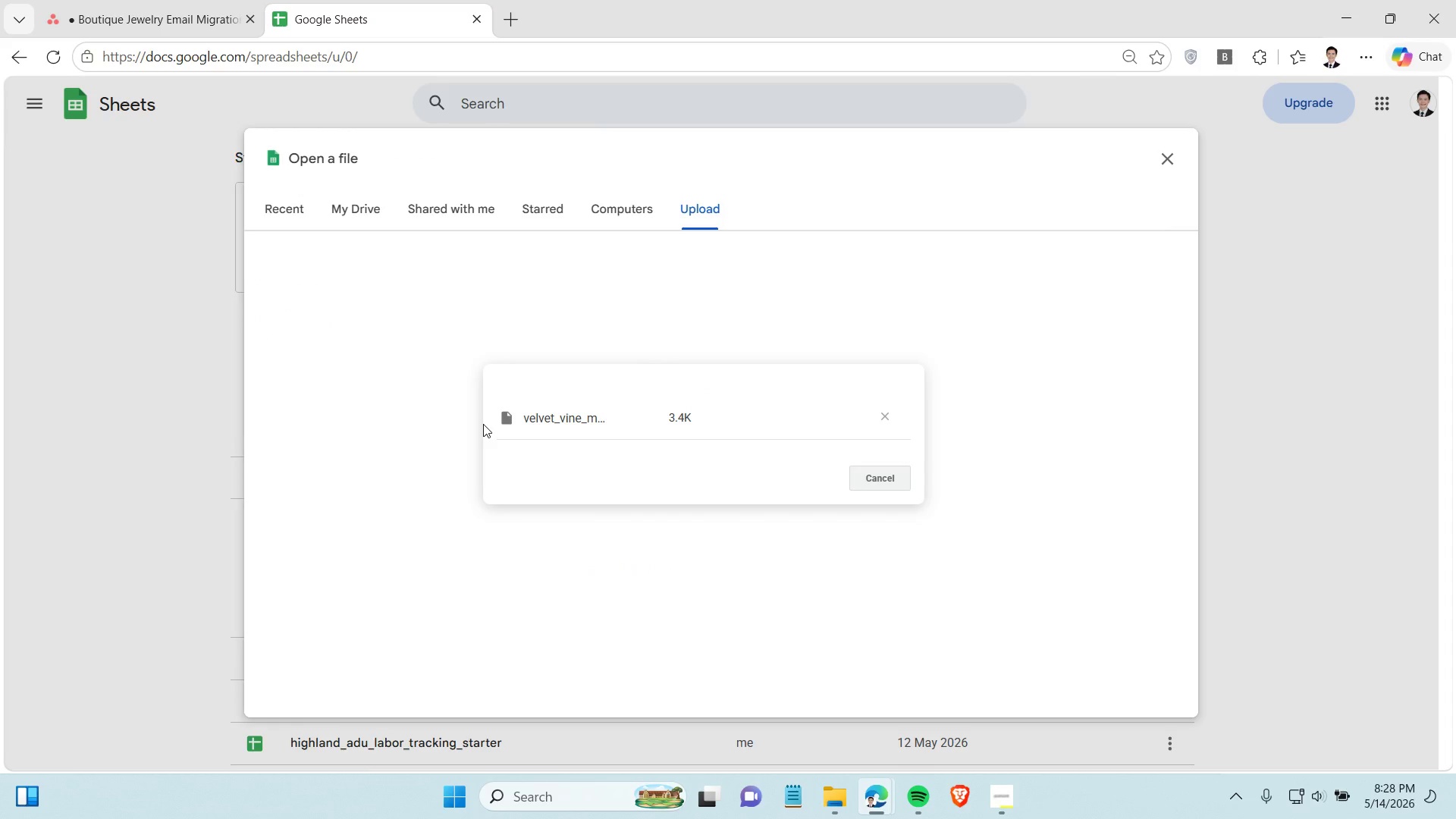 
wait(8.06)
 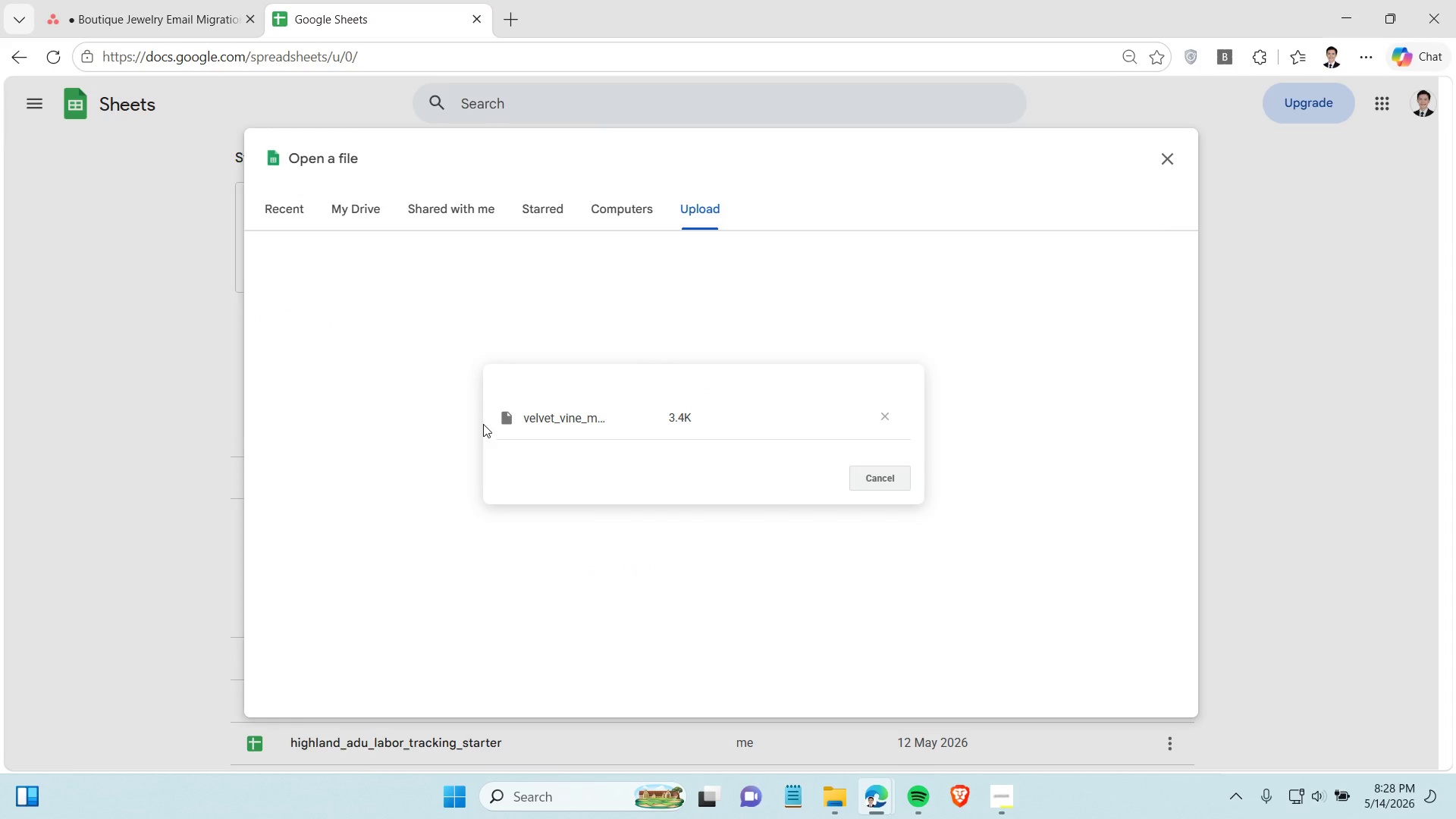 
left_click_drag(start_coordinate=[101, 234], to_coordinate=[599, 281])
 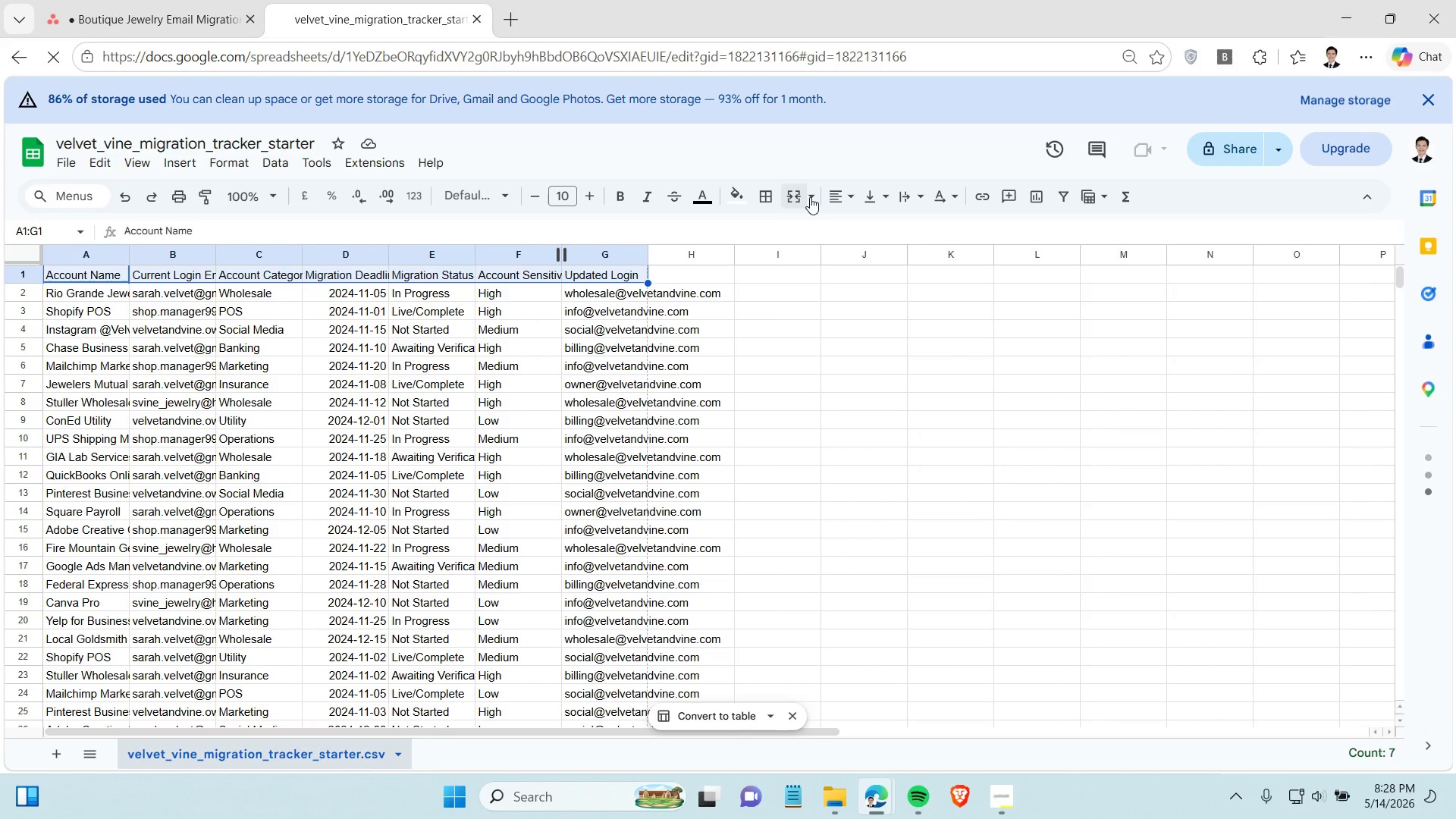 
left_click([838, 199])
 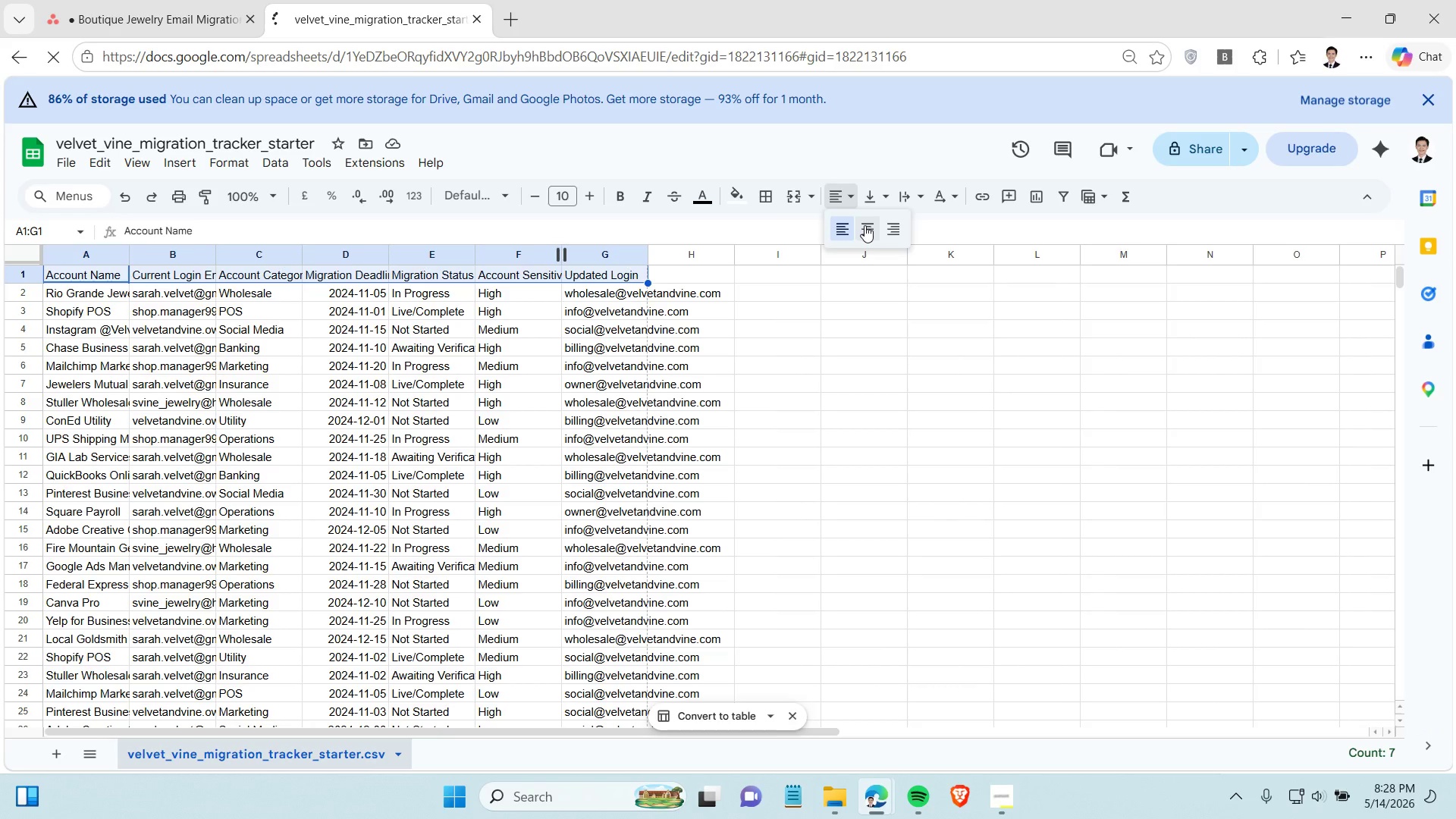 
left_click([864, 225])
 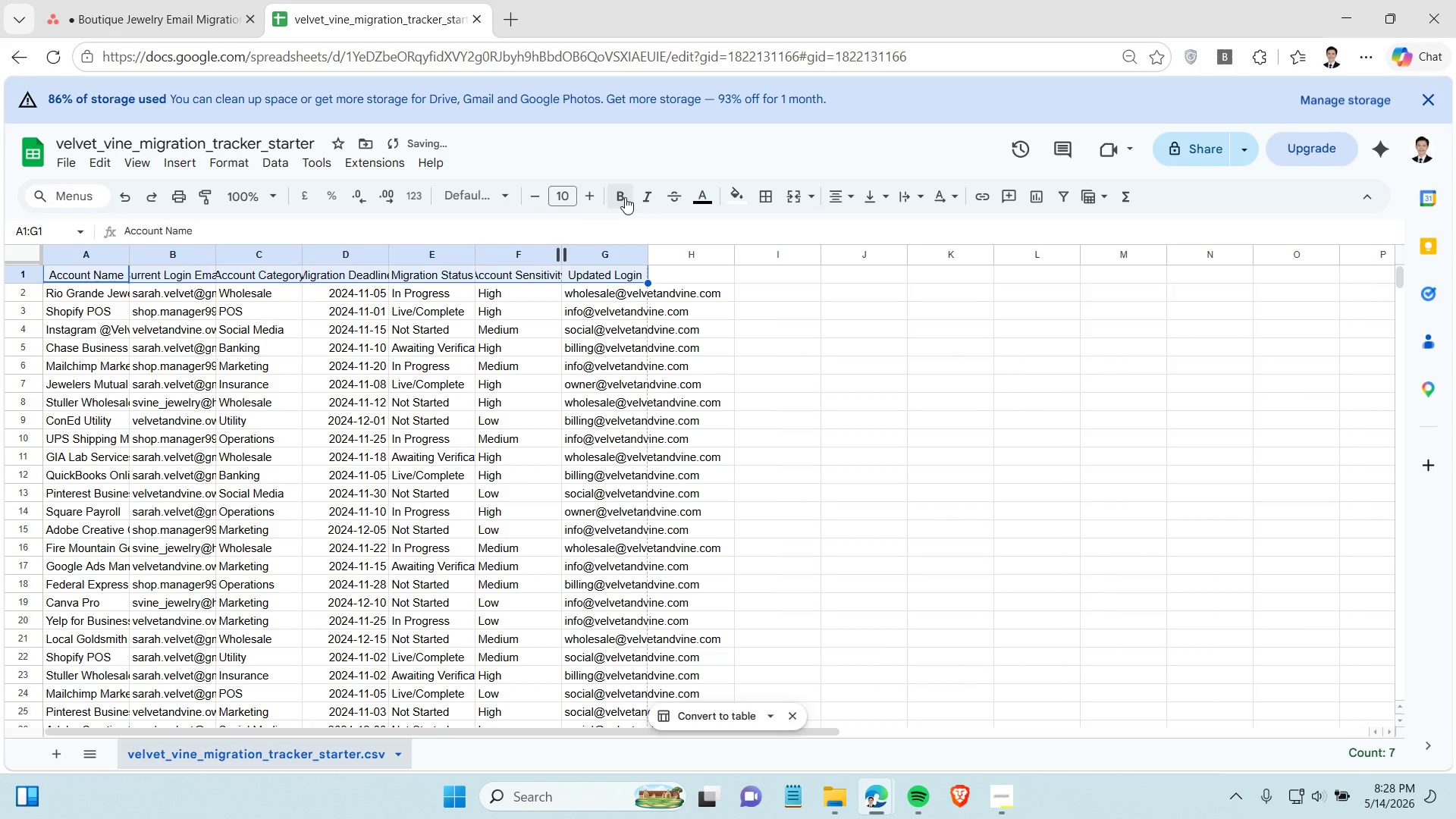 
left_click([626, 197])
 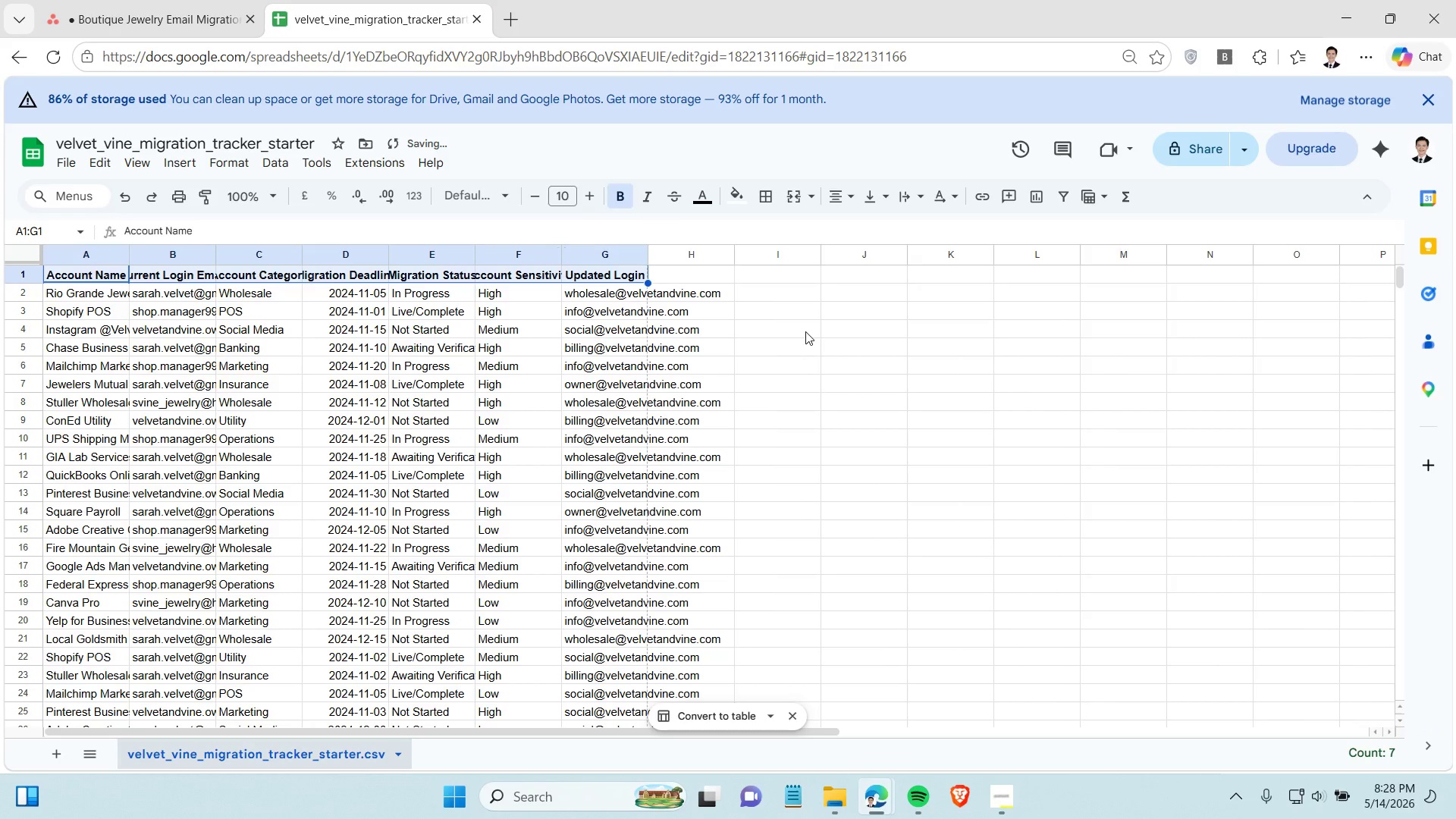 
left_click([805, 331])
 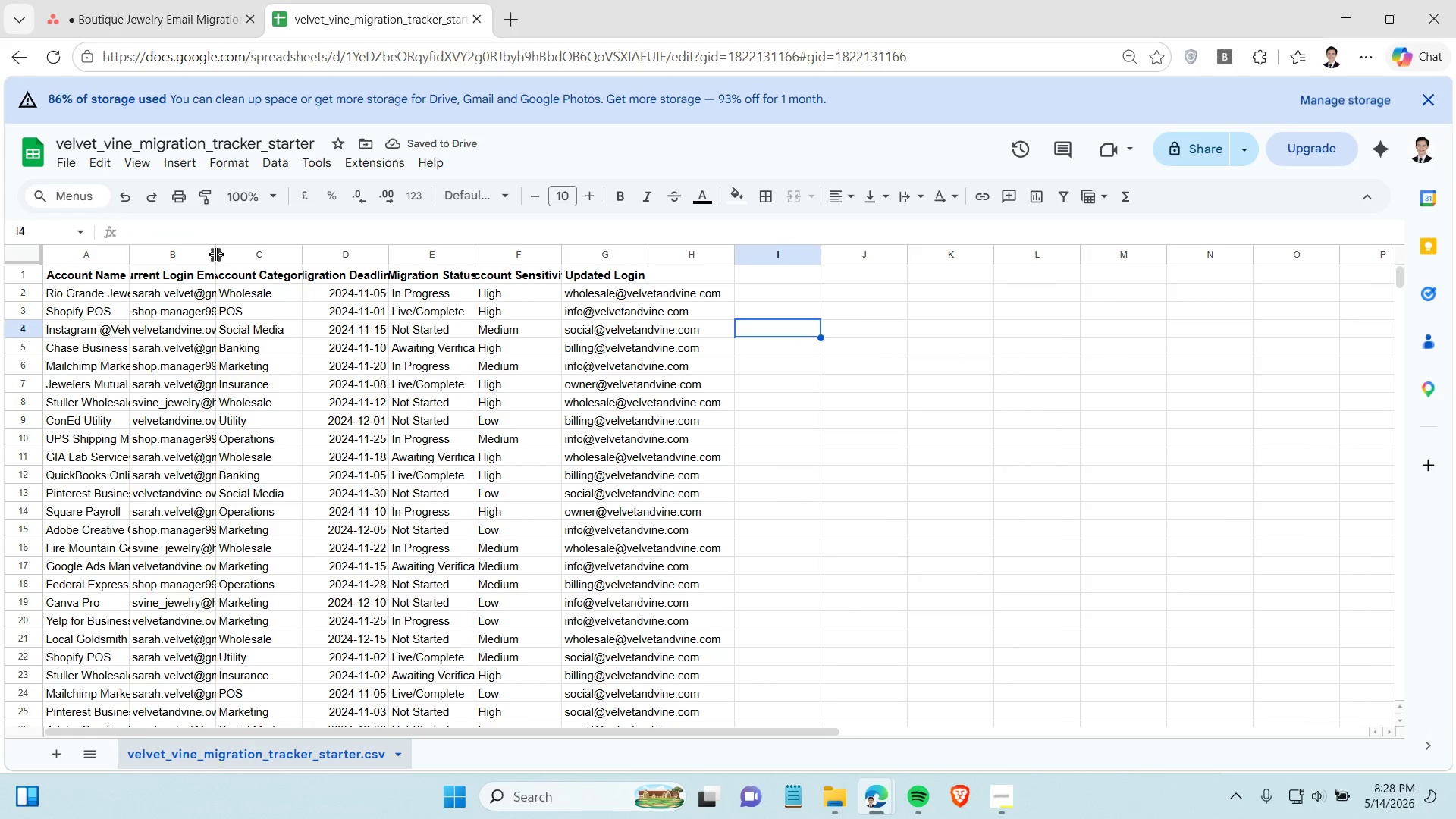 
left_click_drag(start_coordinate=[216, 256], to_coordinate=[346, 257])
 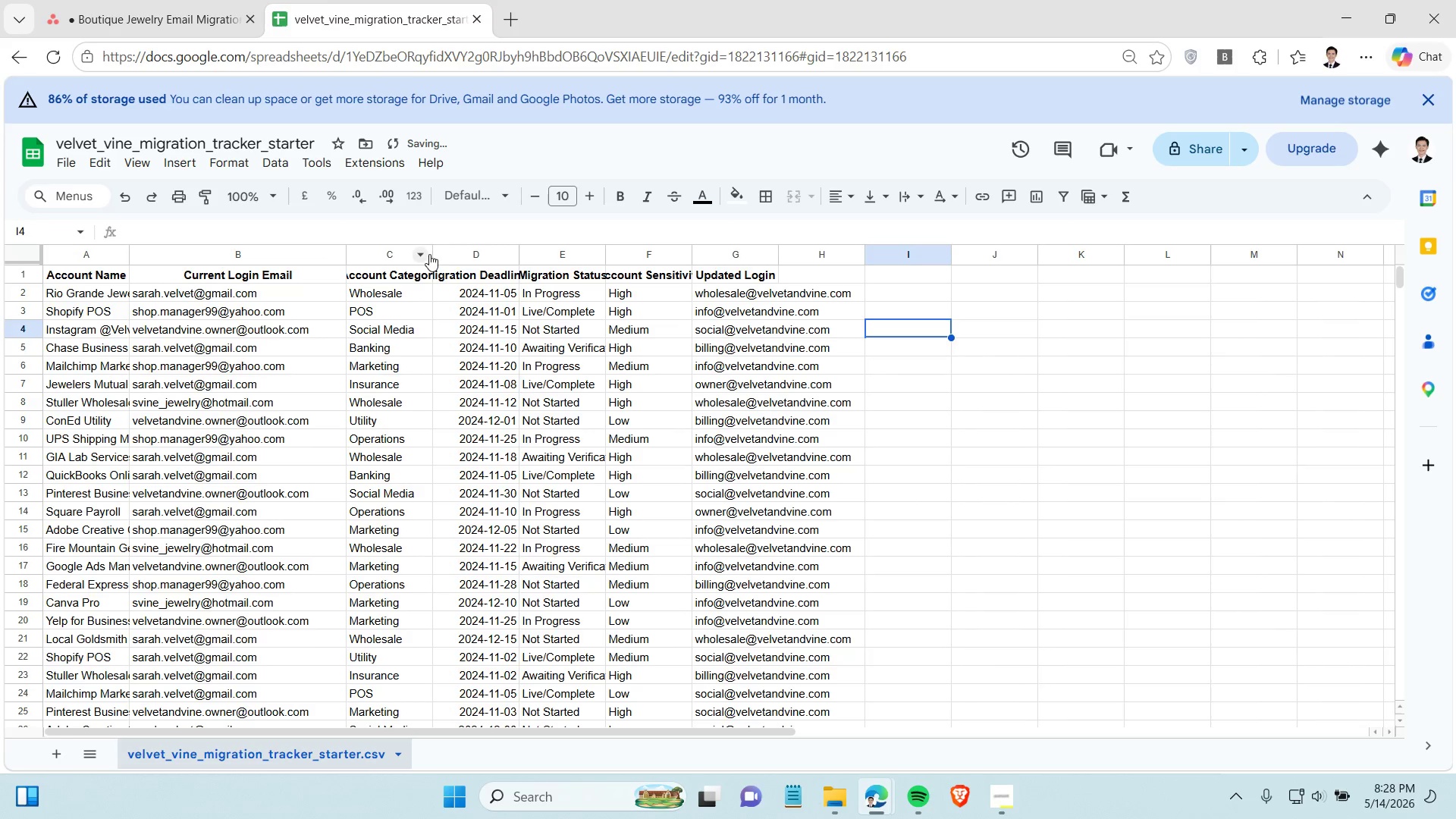 
left_click_drag(start_coordinate=[433, 252], to_coordinate=[491, 255])
 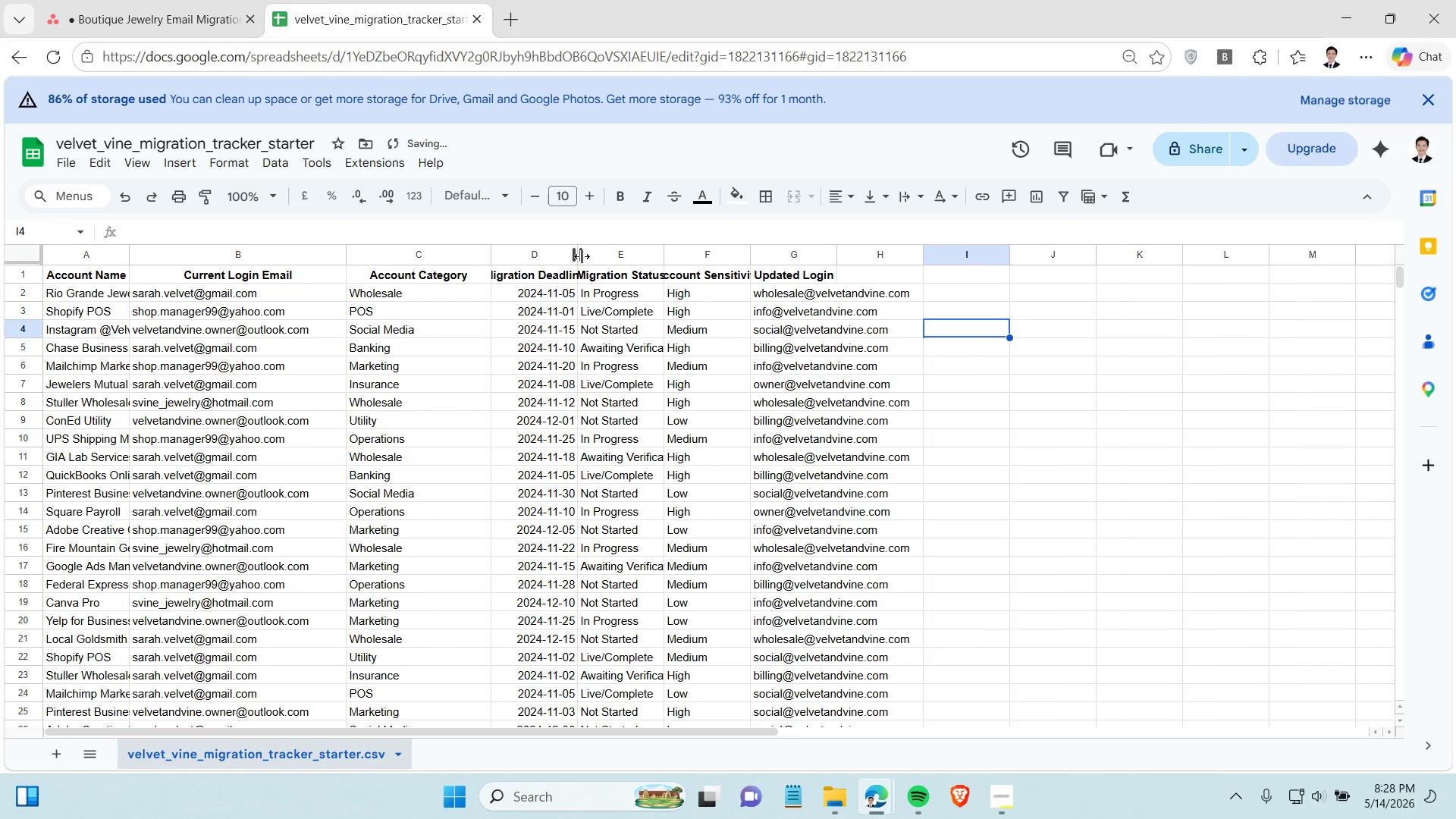 
left_click_drag(start_coordinate=[582, 256], to_coordinate=[814, 259])
 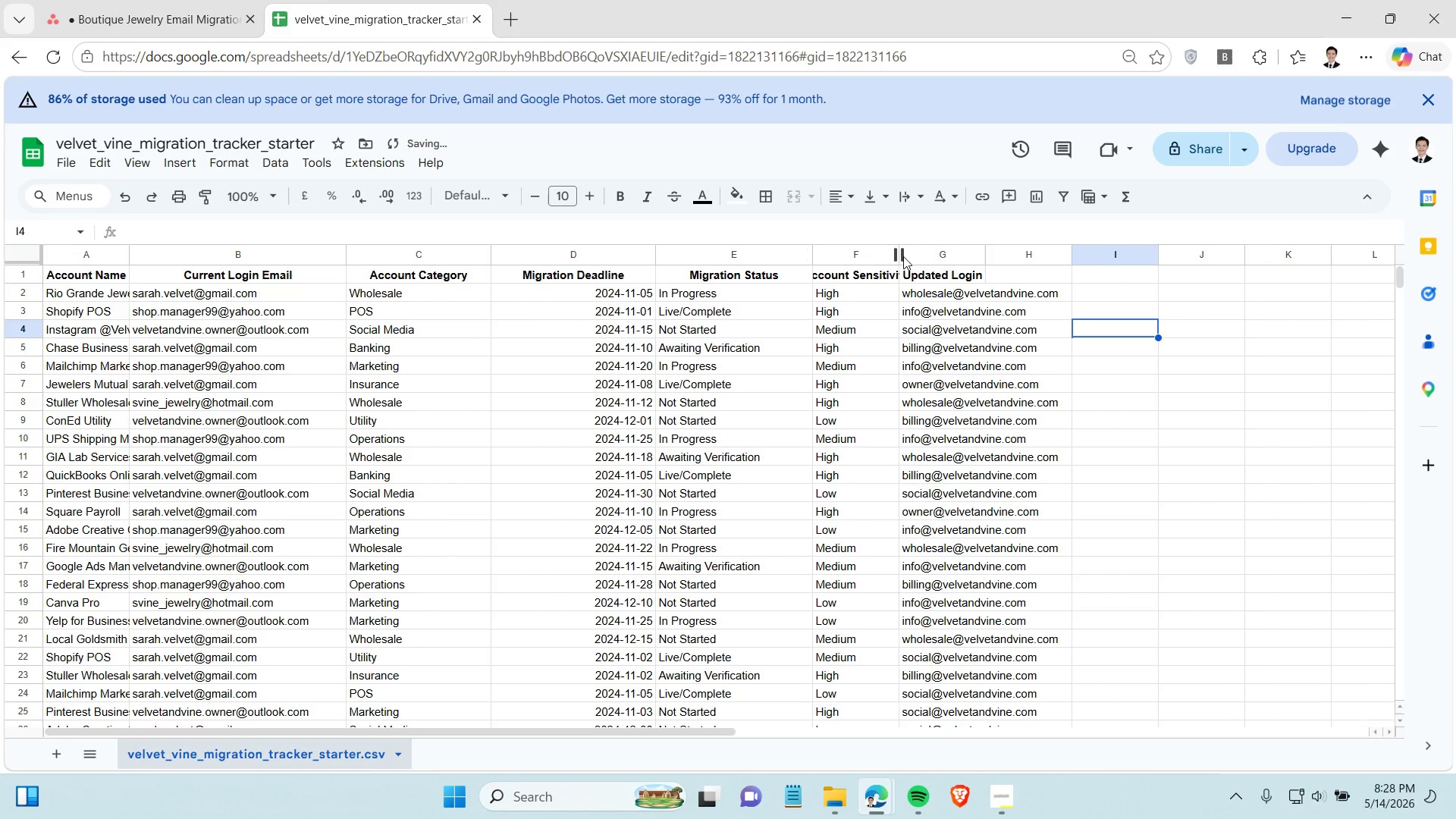 
left_click_drag(start_coordinate=[903, 256], to_coordinate=[956, 265])
 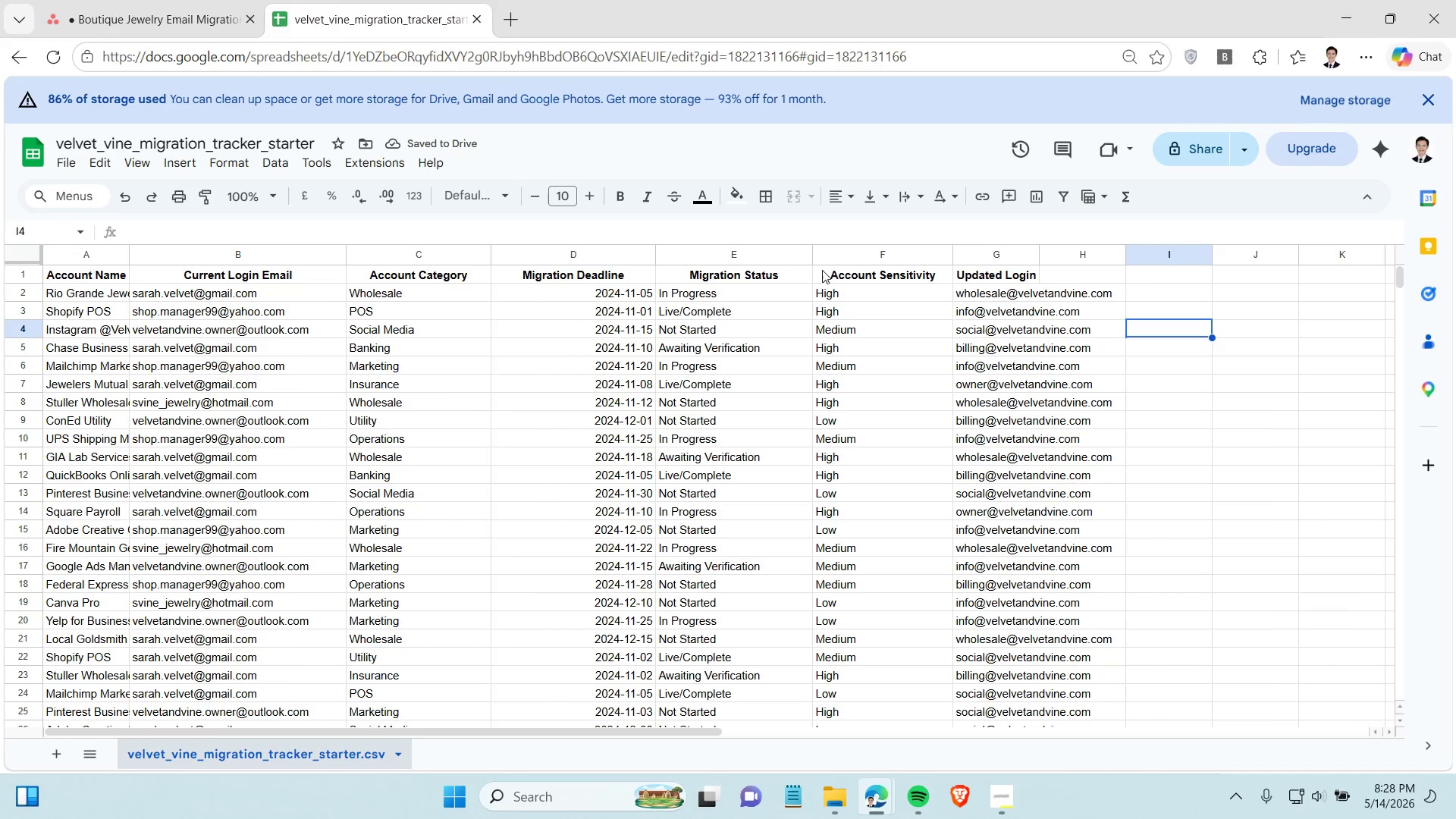 
left_click([161, 20])
 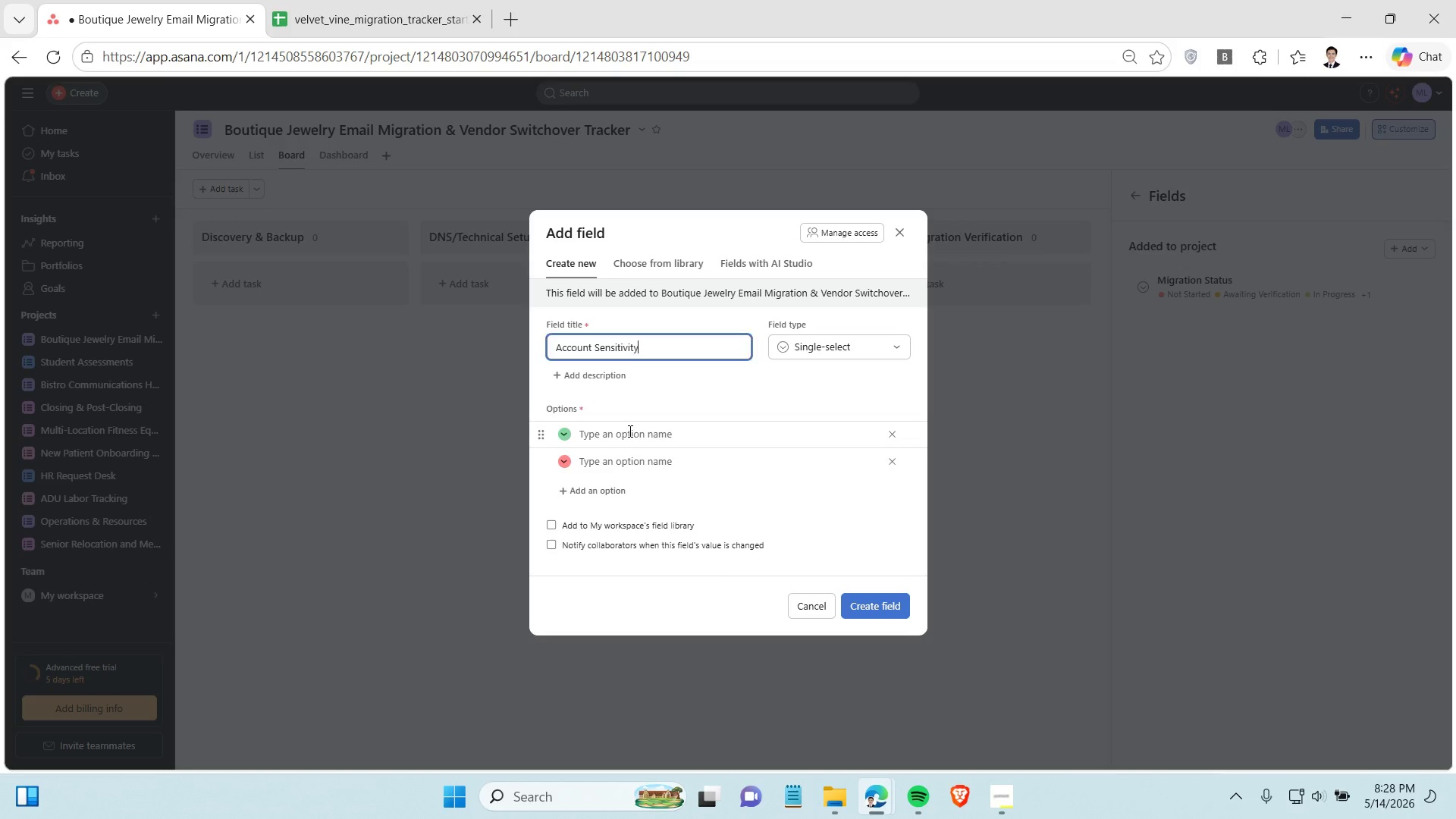 
left_click([629, 431])
 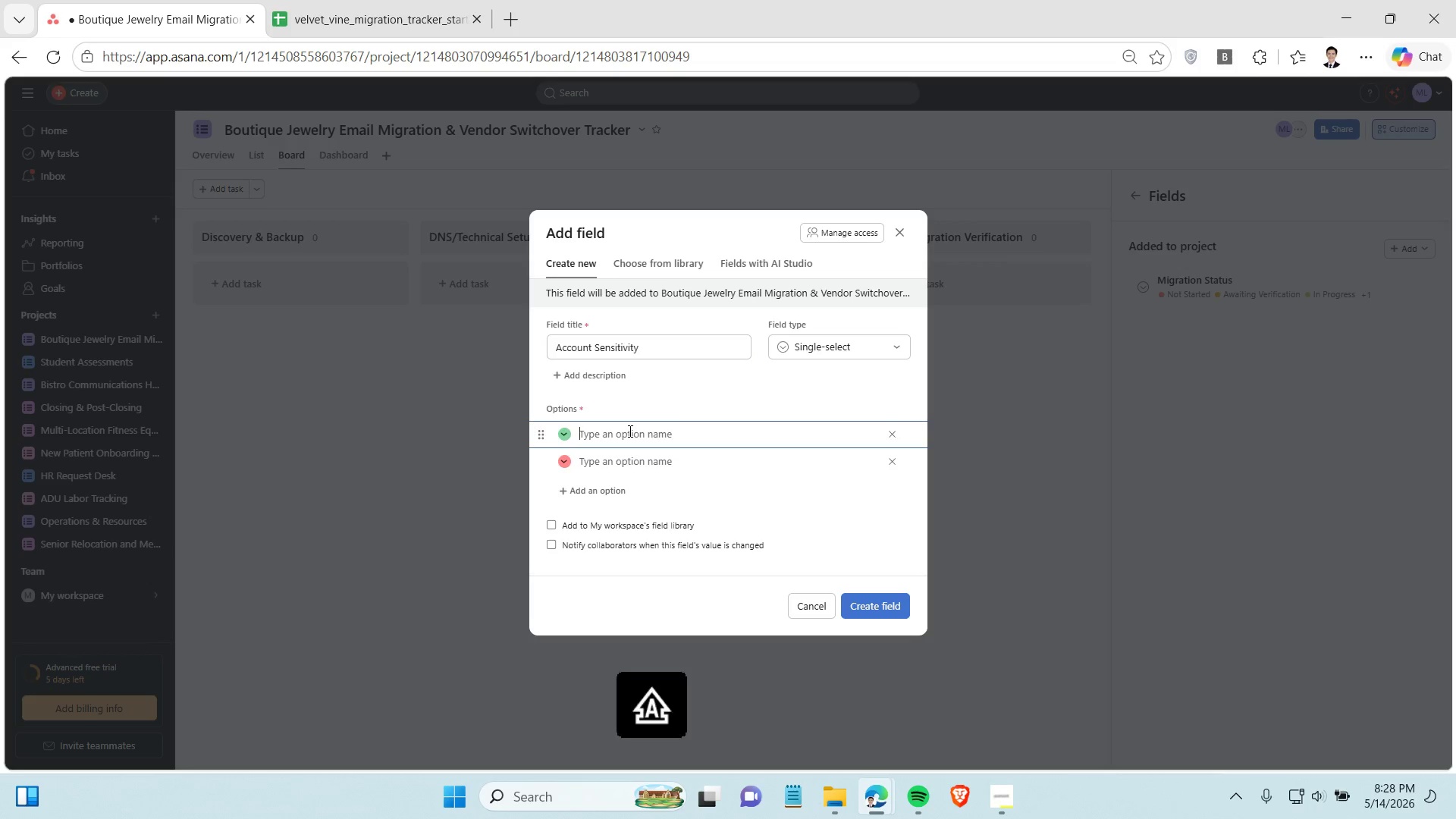 
type(Low)
 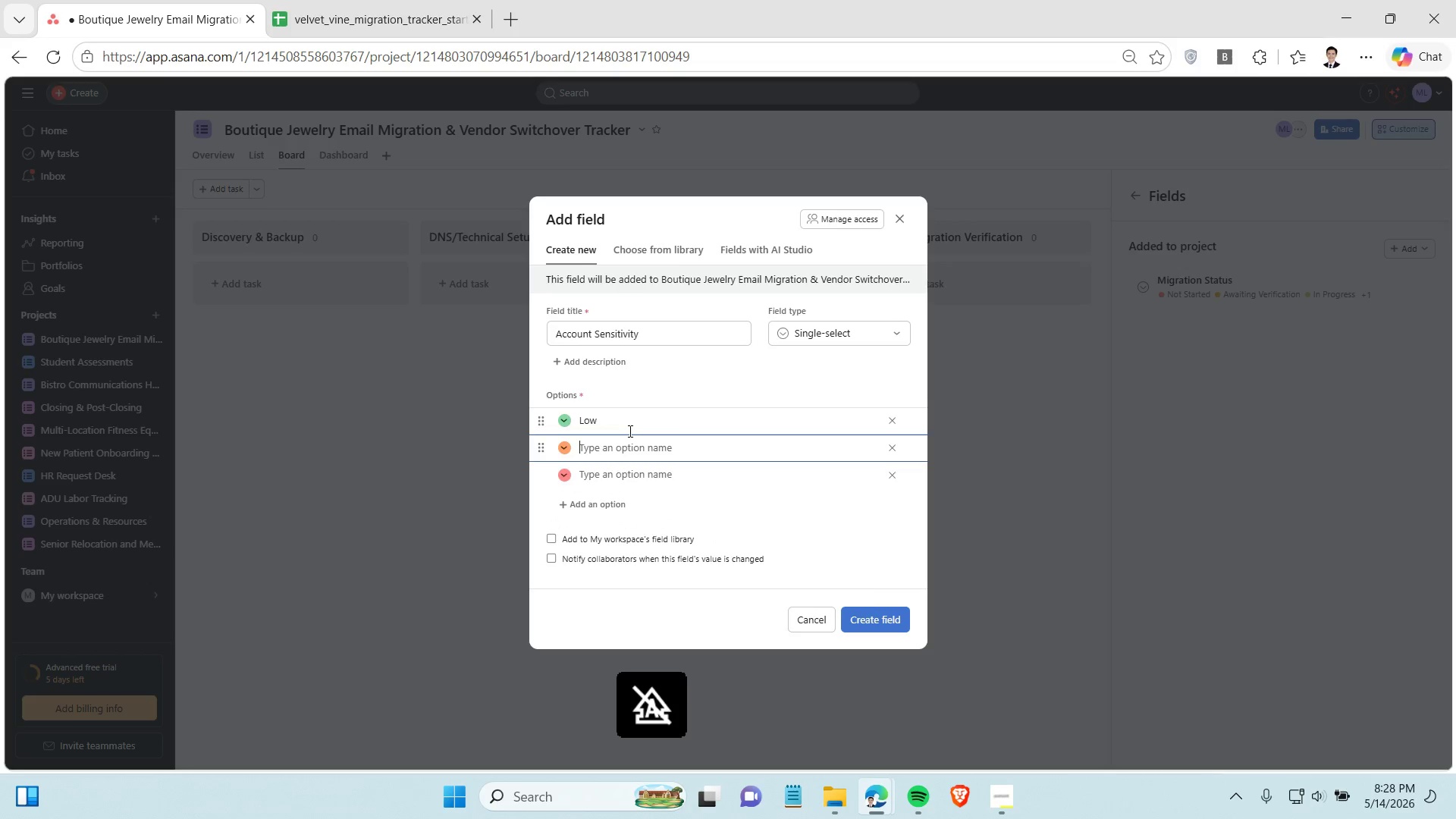 
key(Enter)
 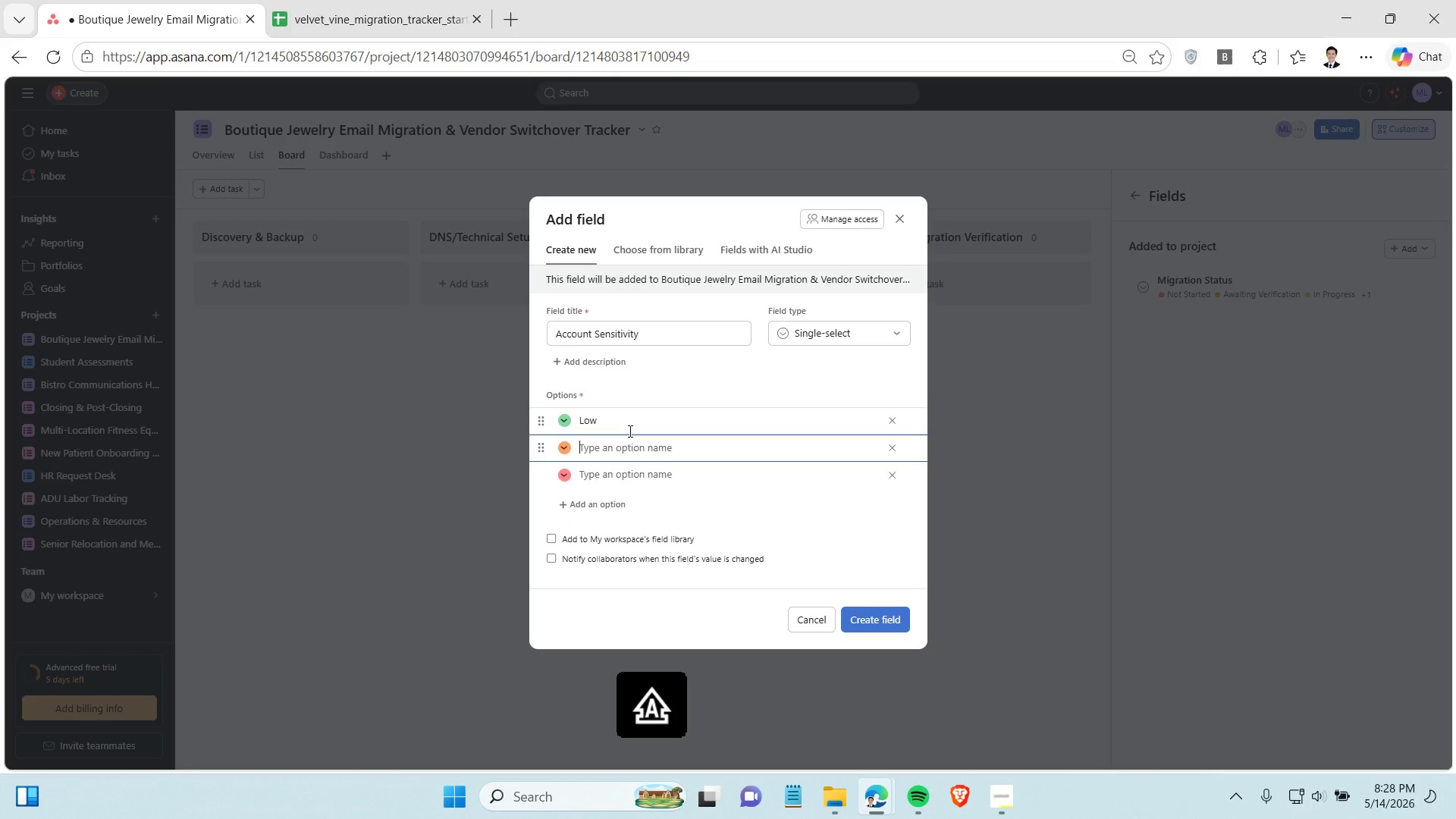 
type(Medium)
 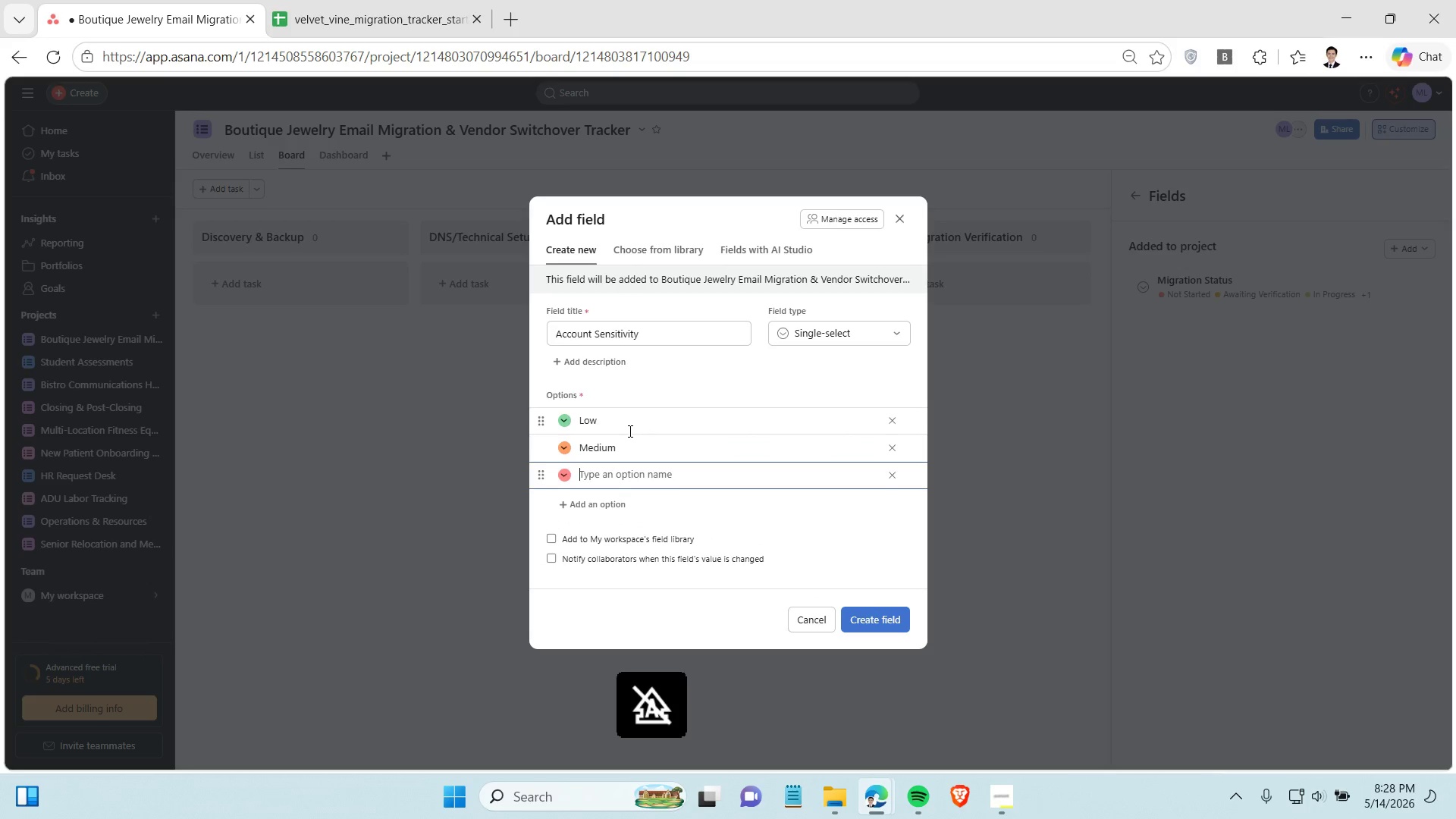 
key(ArrowDown)
 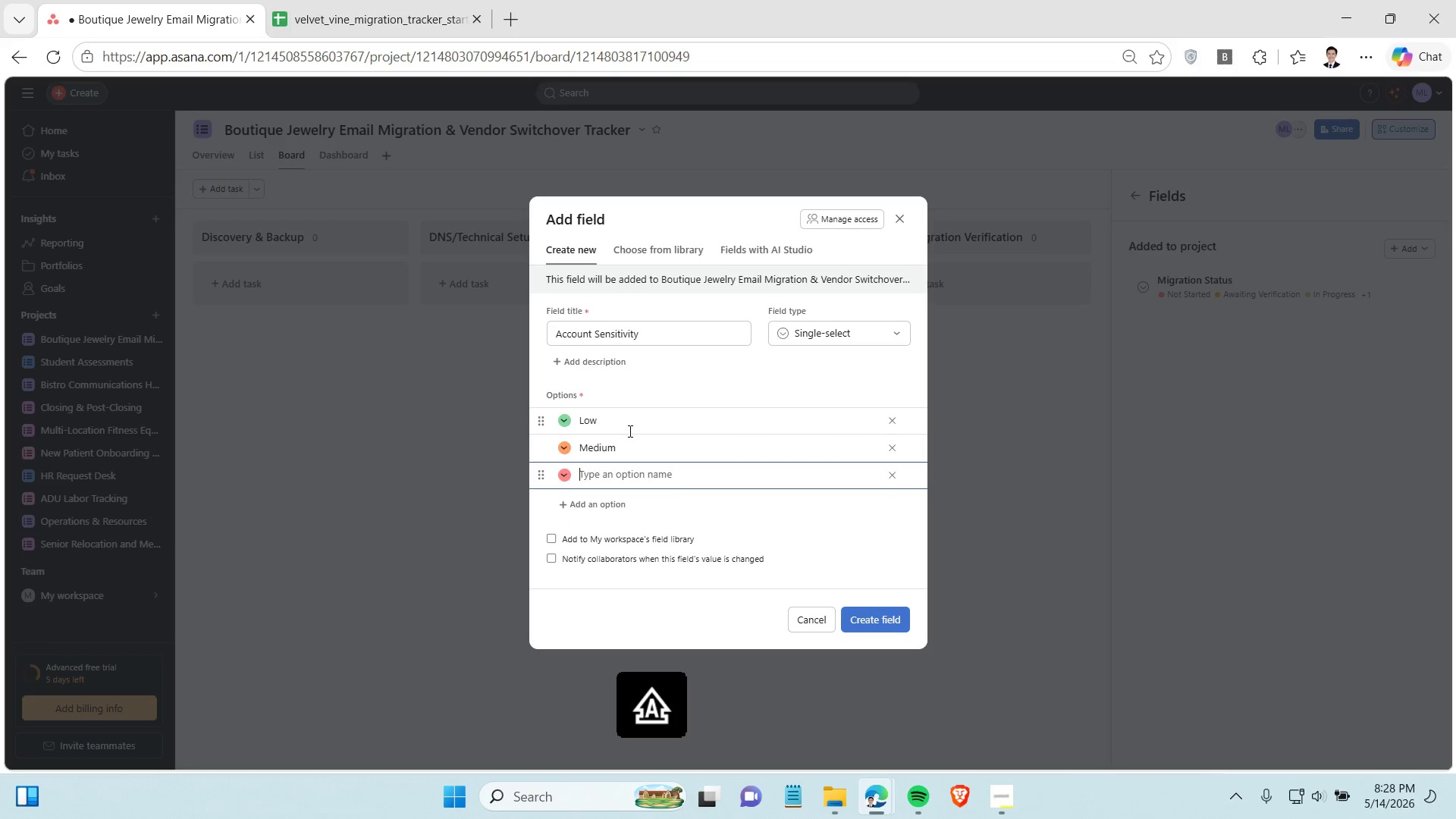 
type(High)
 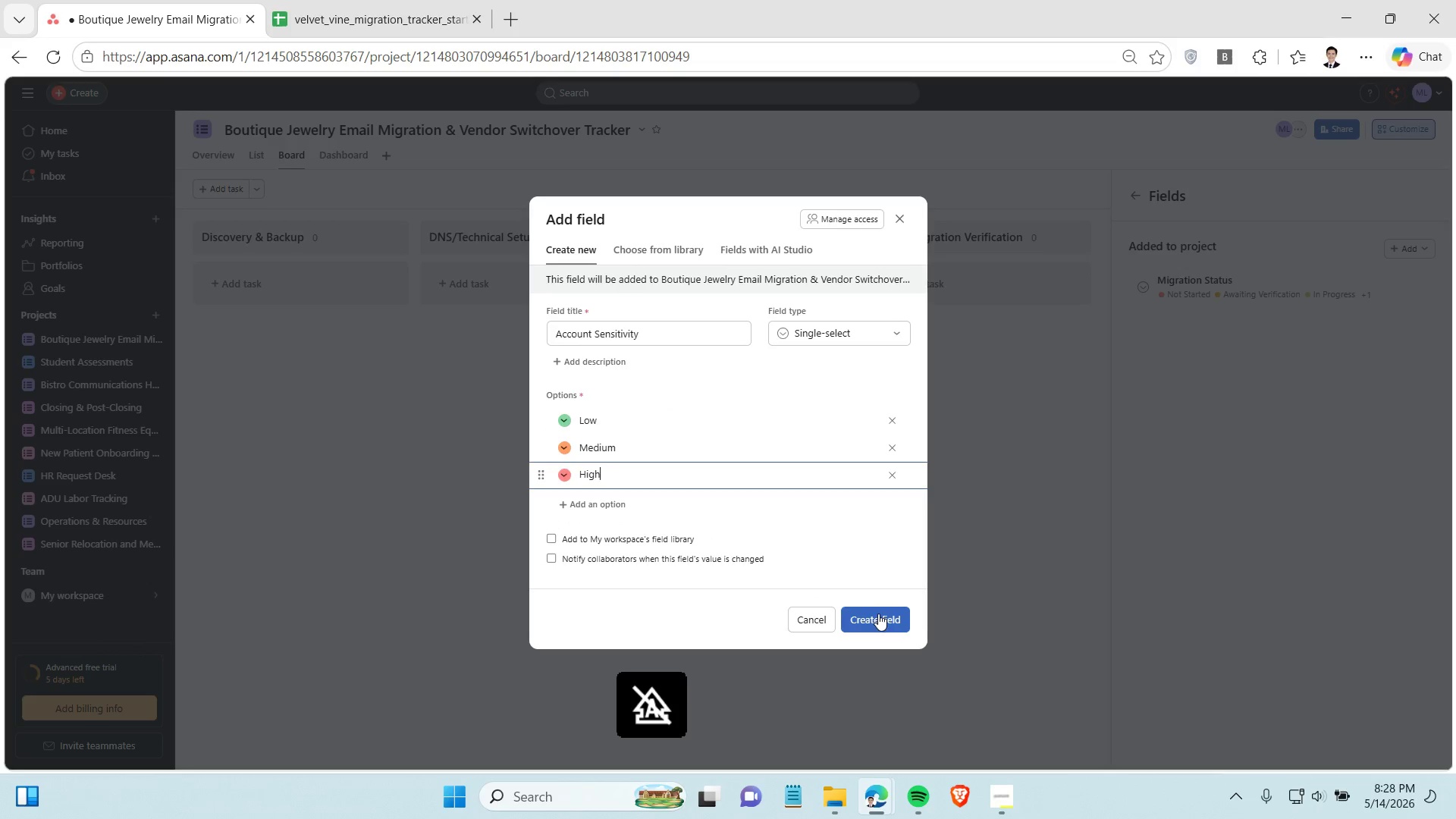 
left_click([882, 616])
 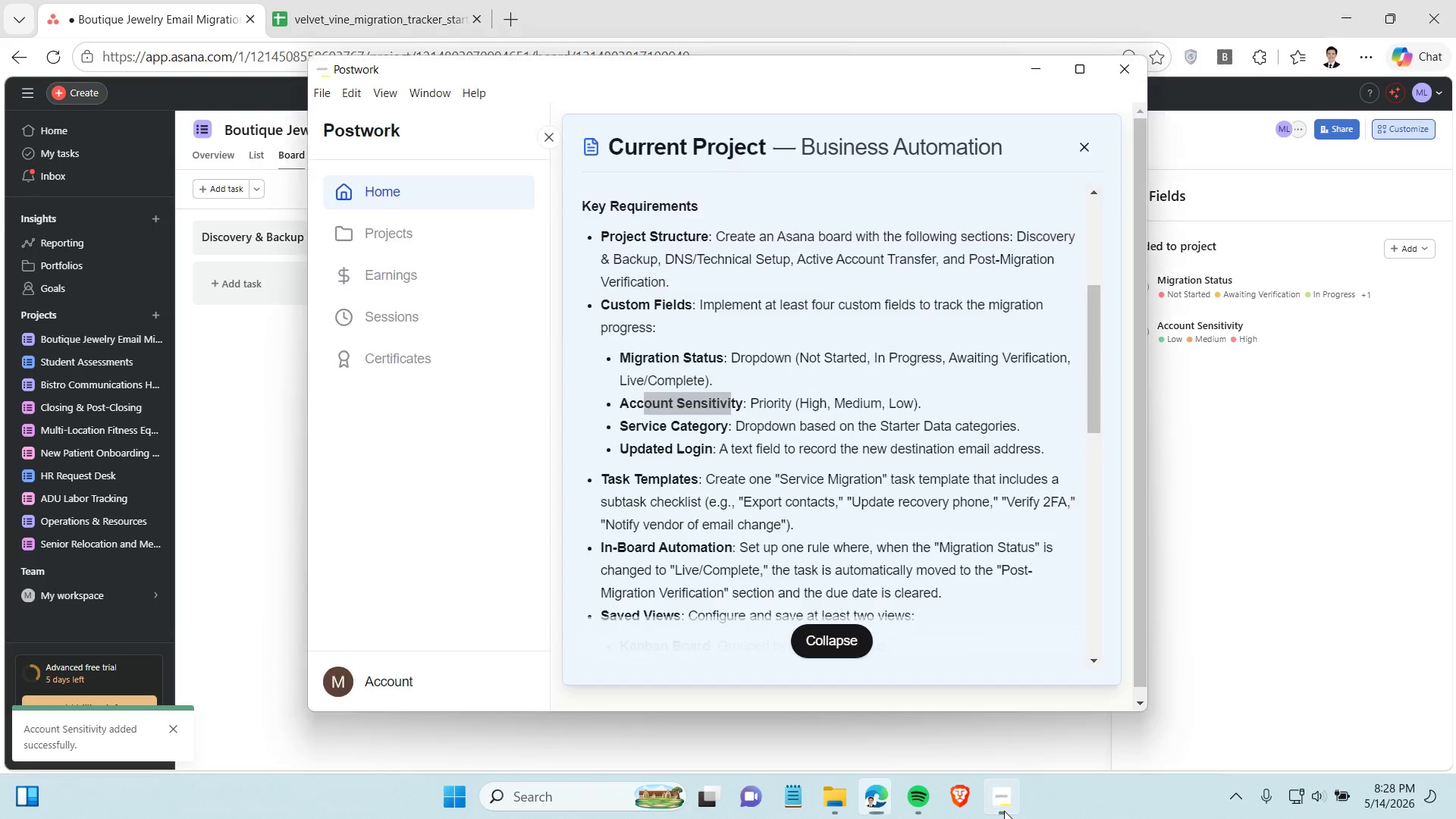 
left_click([1004, 811])